 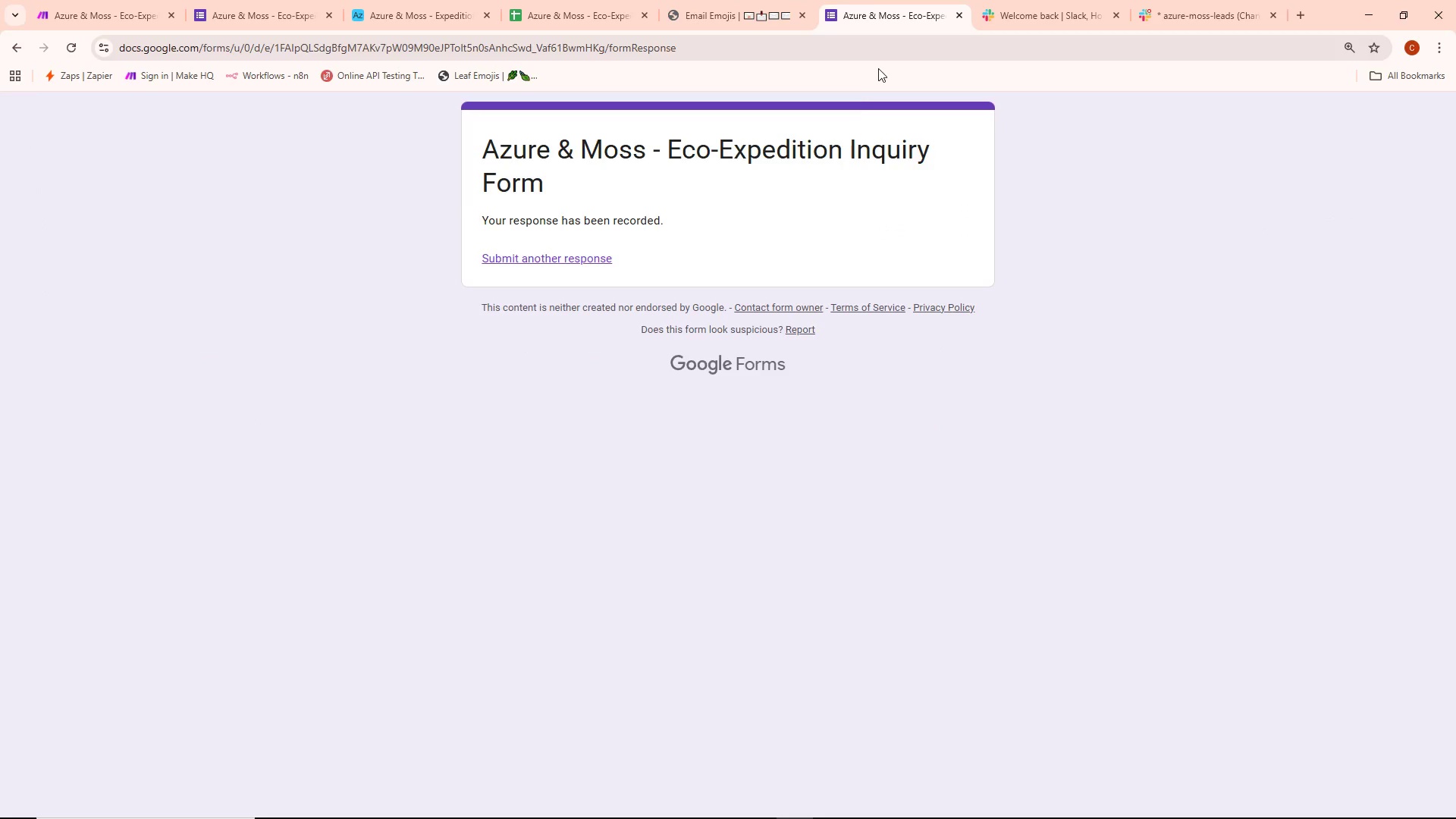 
left_click([554, 256])
 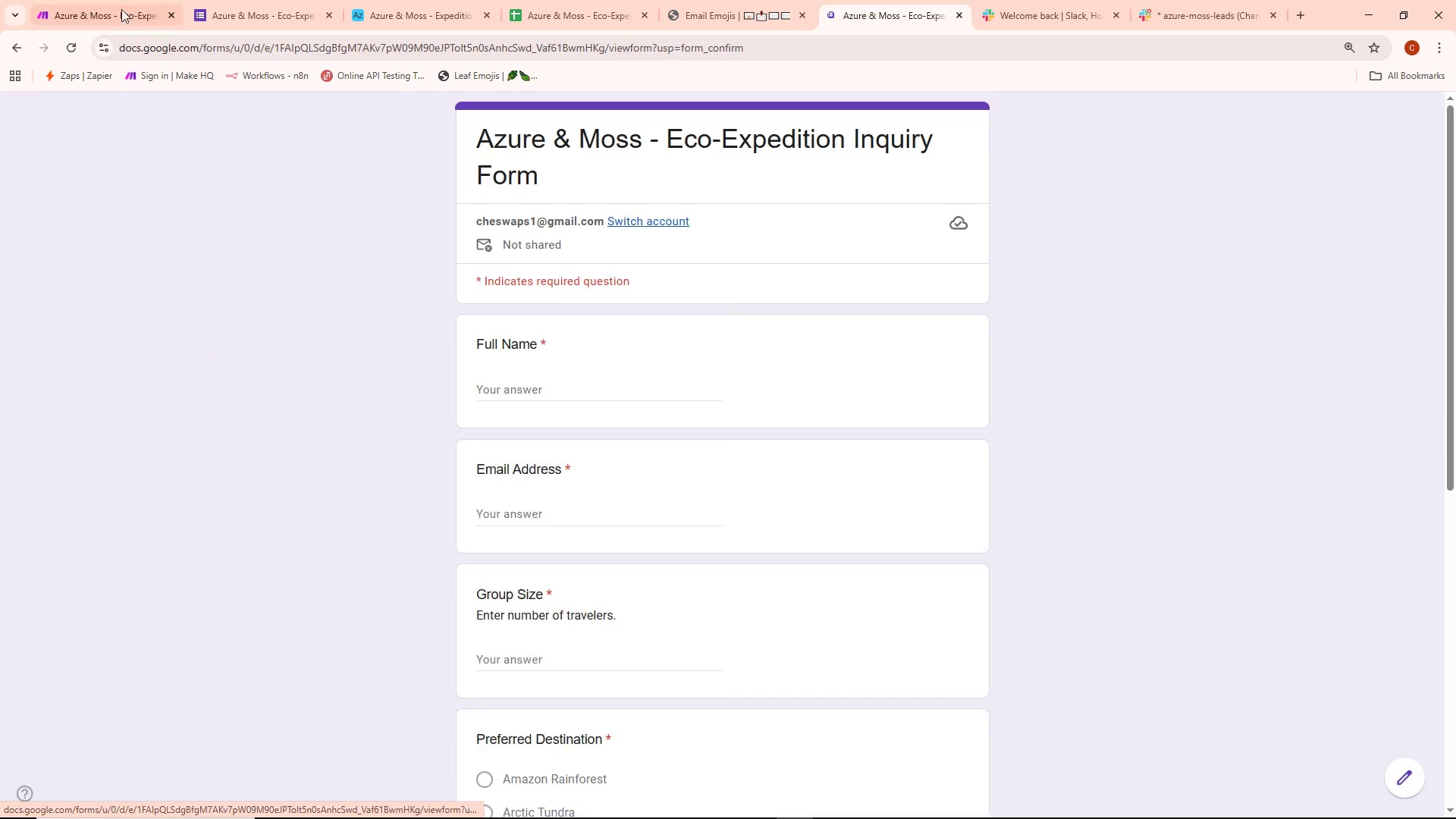 
left_click([90, 0])
 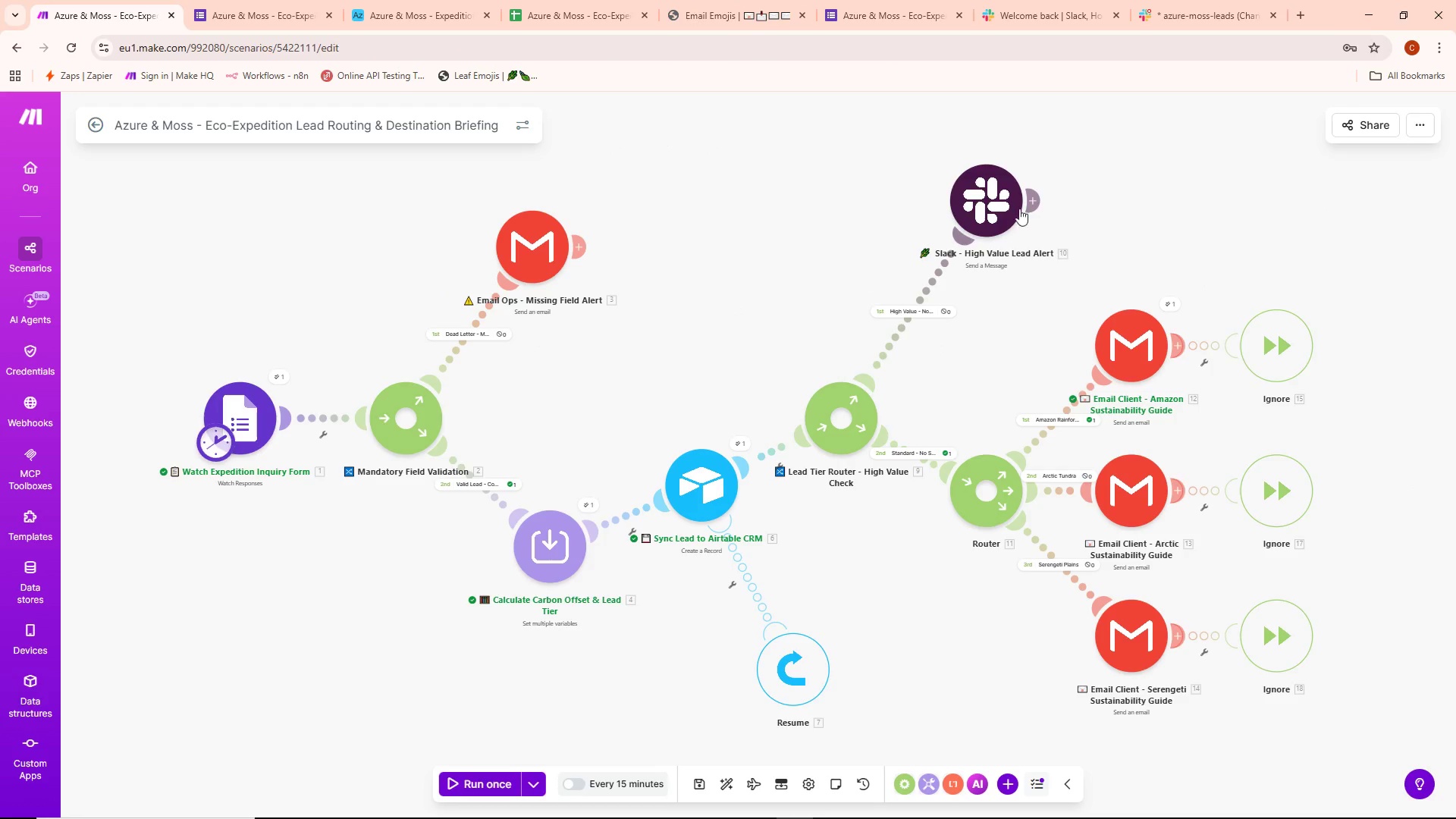 
wait(13.55)
 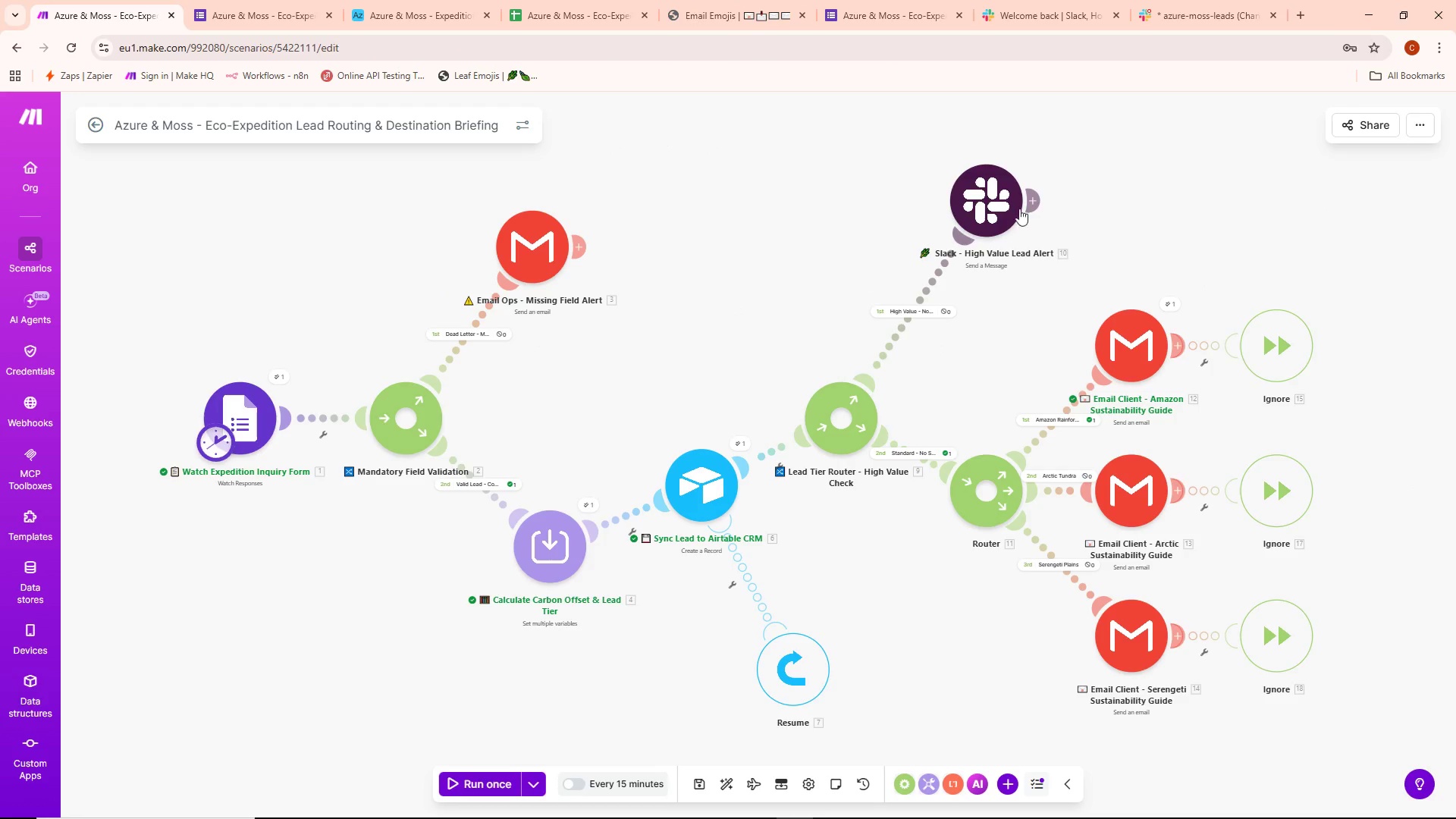 
left_click([916, 0])
 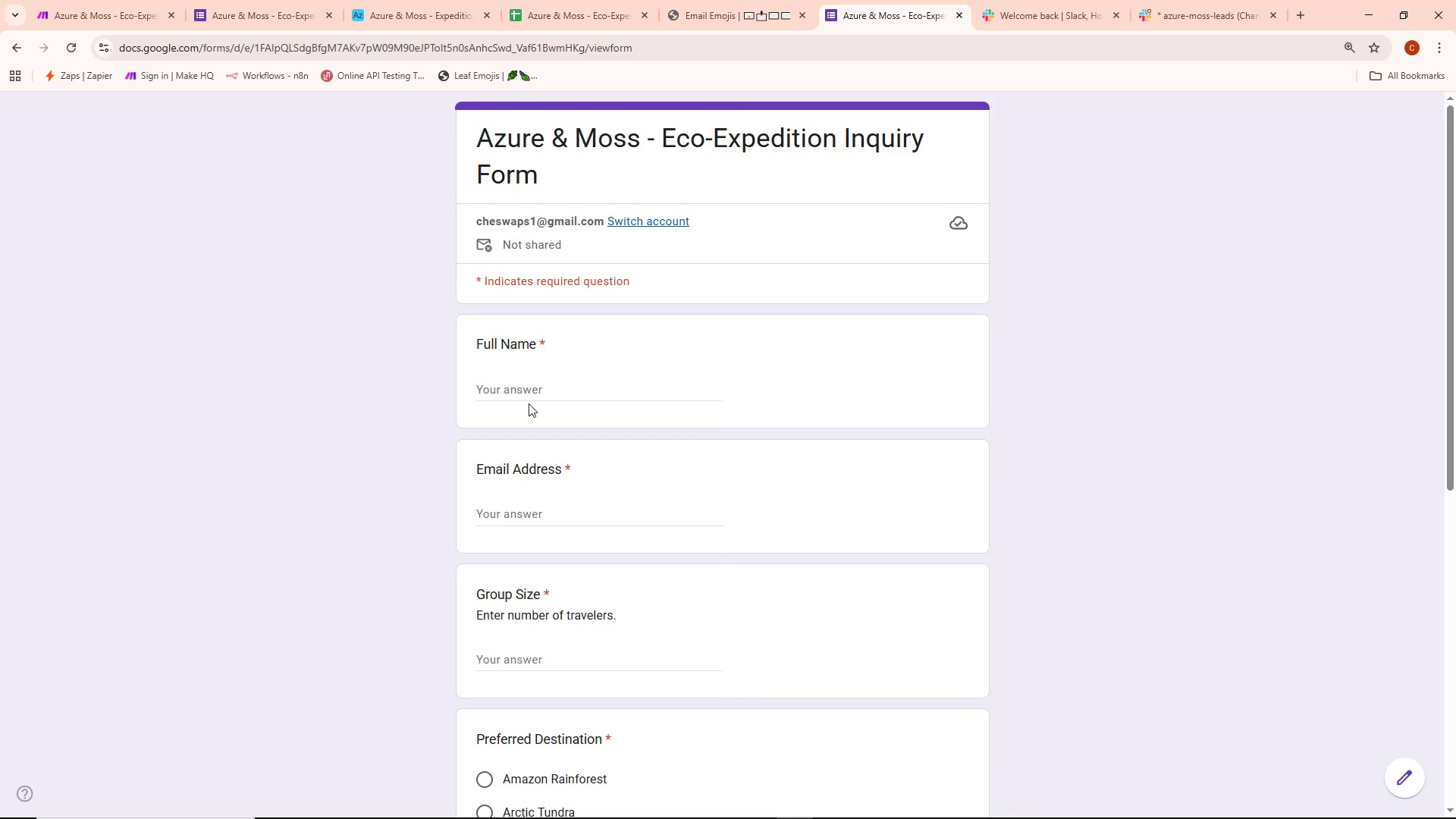 
double_click([535, 390])
 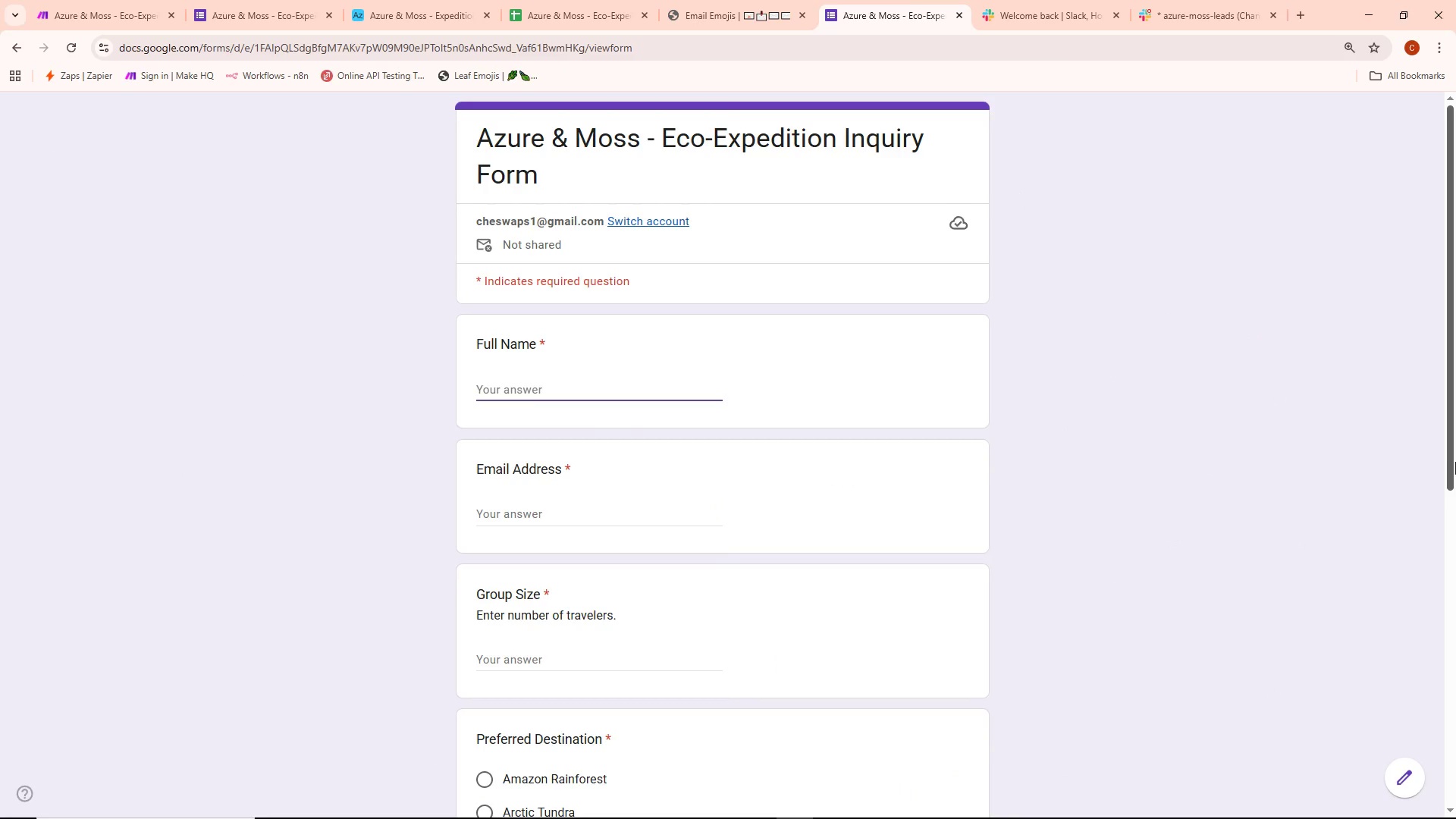 
type(Ingrid Solberg)
 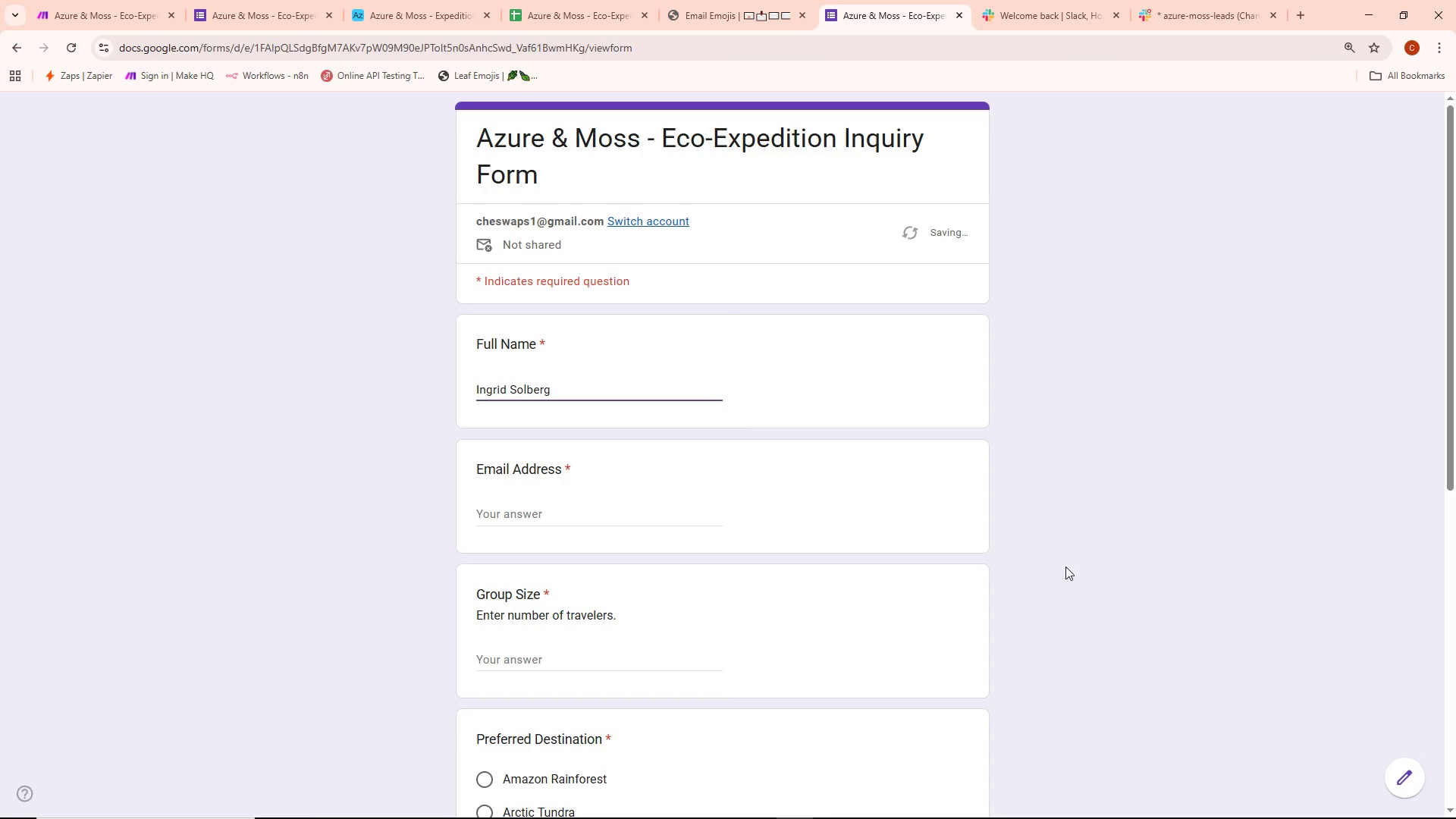 
left_click([543, 520])
 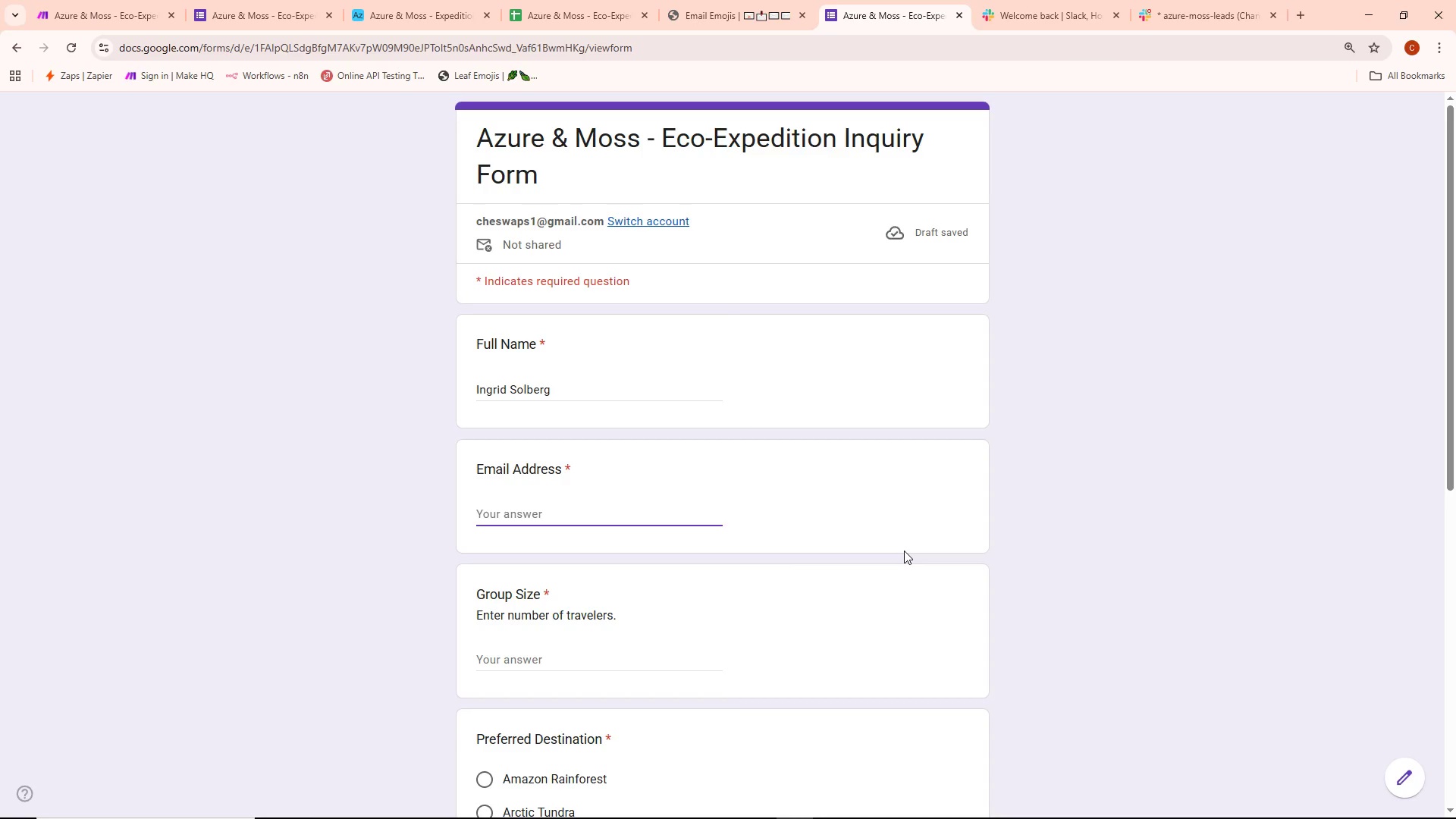 
type(ingrid'2)
key(Backspace)
 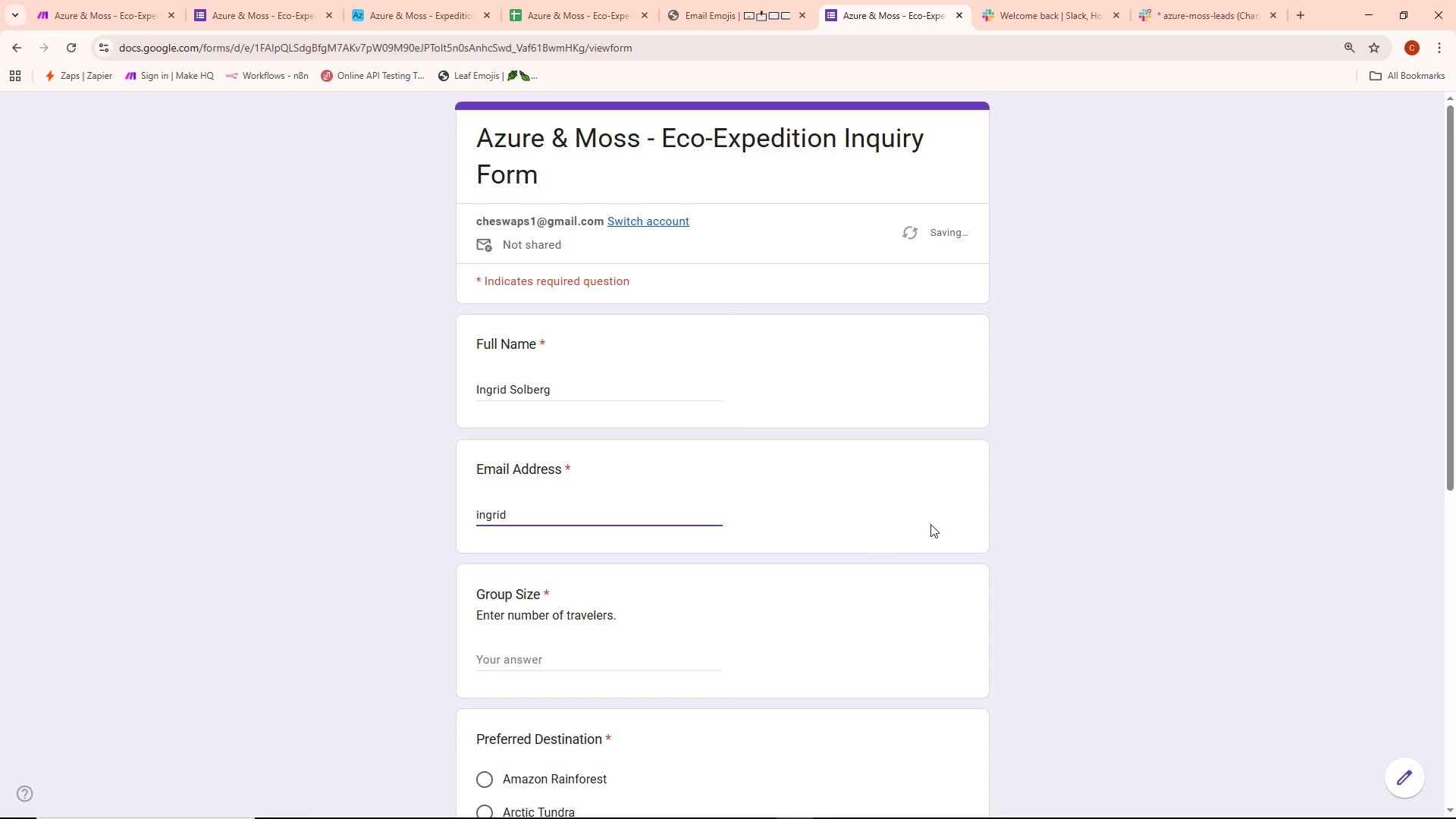 
key(Backspace)
type(@email.com)
 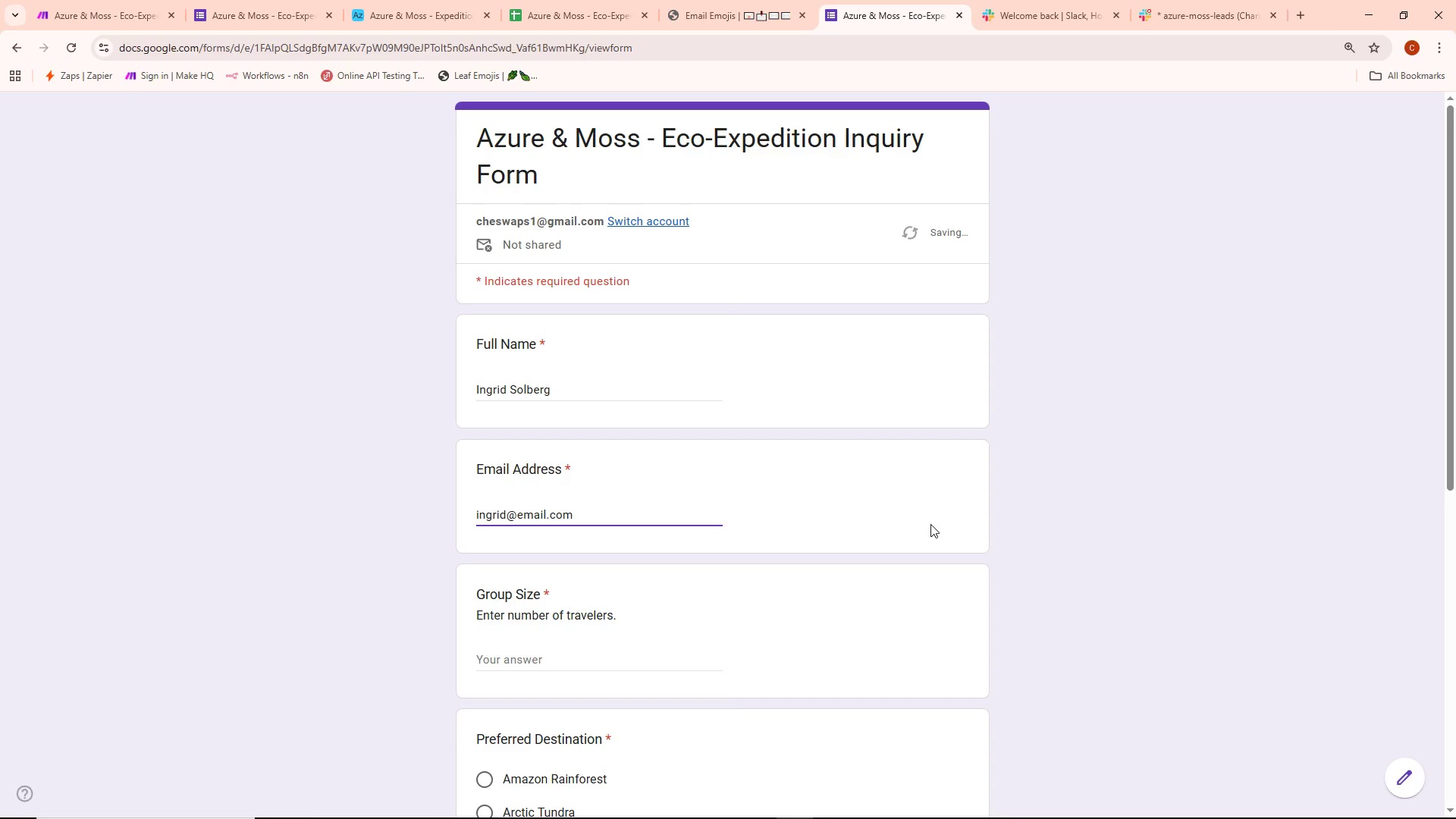 
scroll: coordinate [685, 506], scroll_direction: down, amount: 3.0
 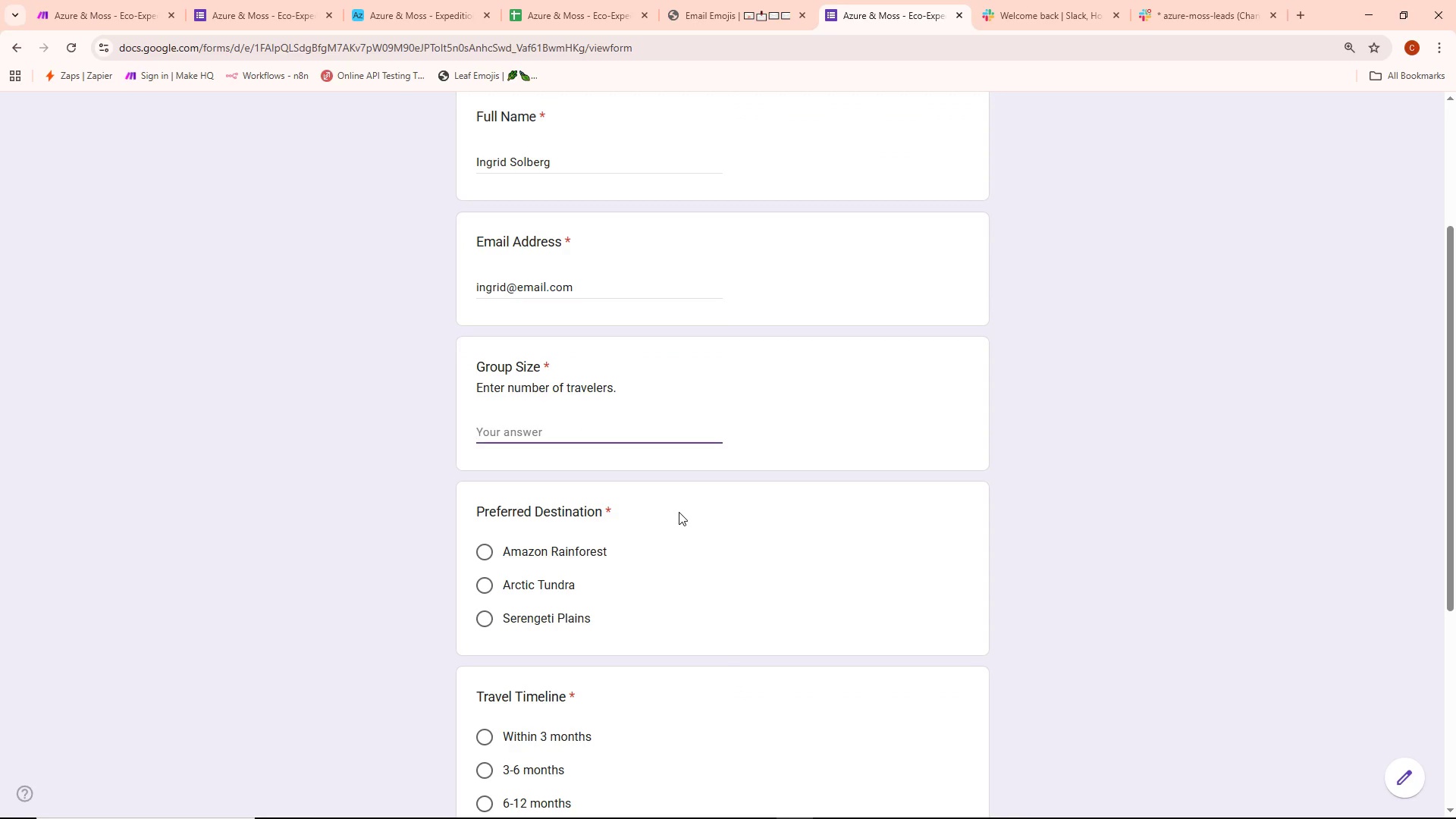 
key(7)
 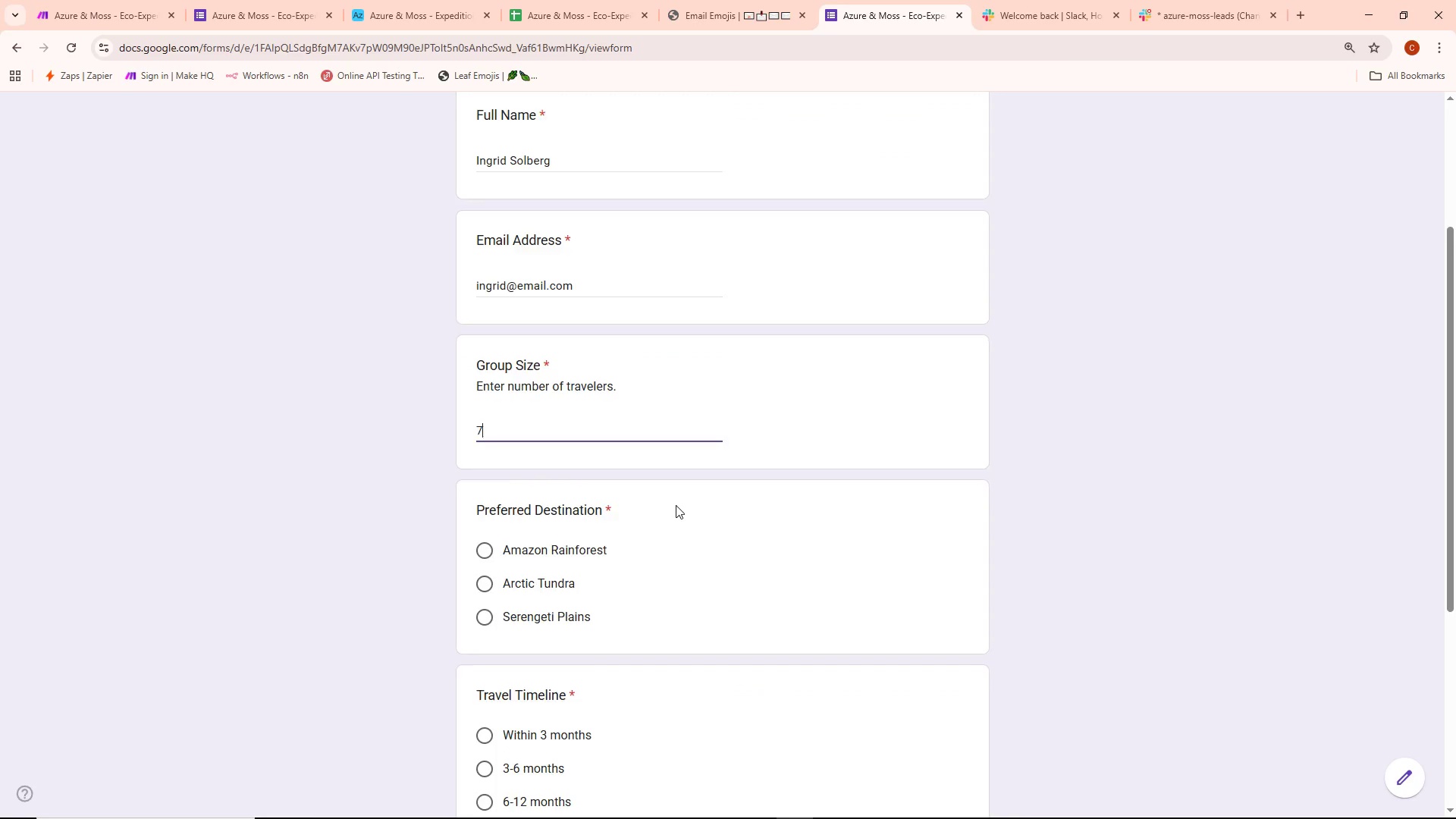 
scroll: coordinate [676, 505], scroll_direction: down, amount: 1.0
 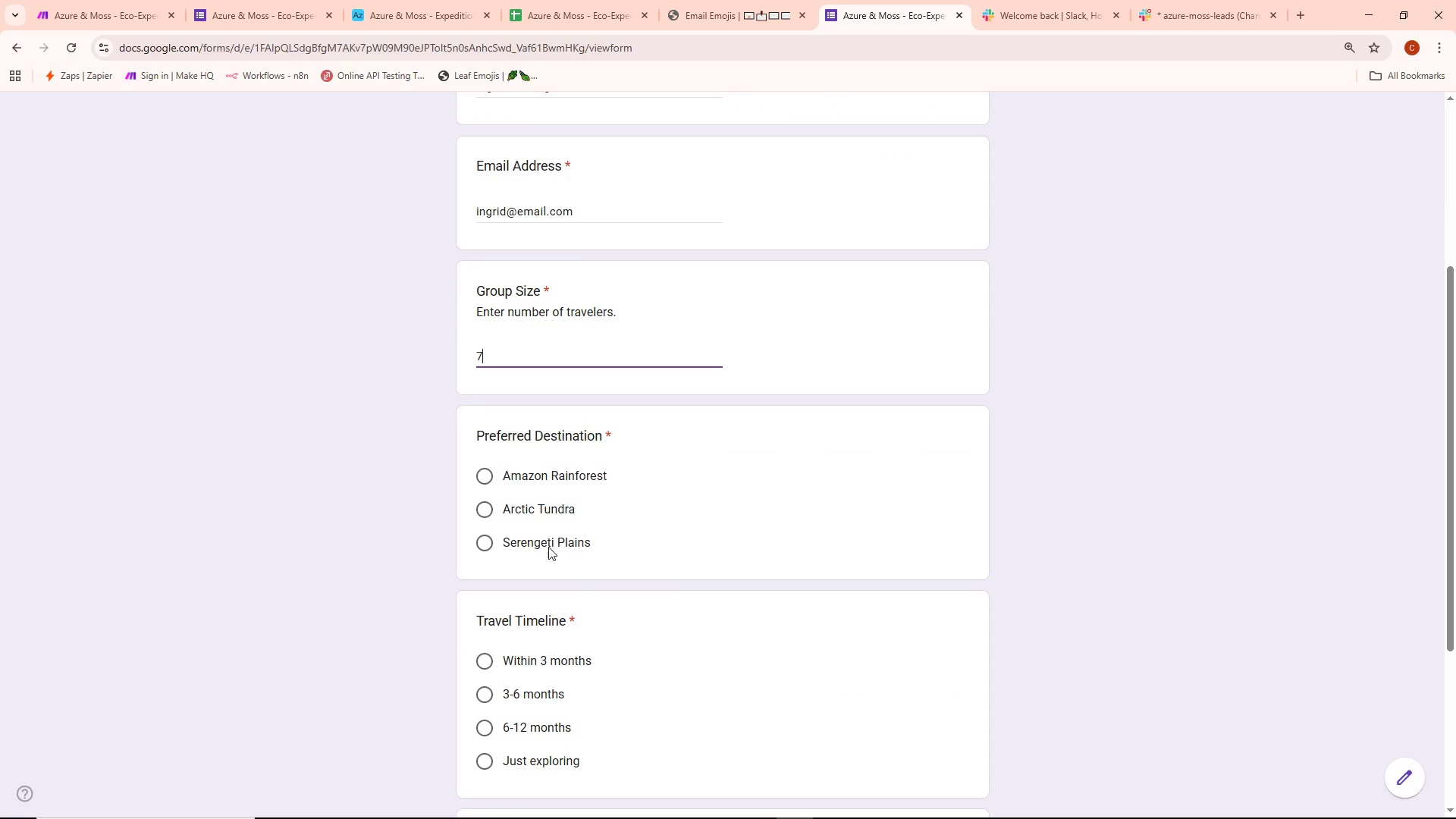 
left_click([486, 510])
 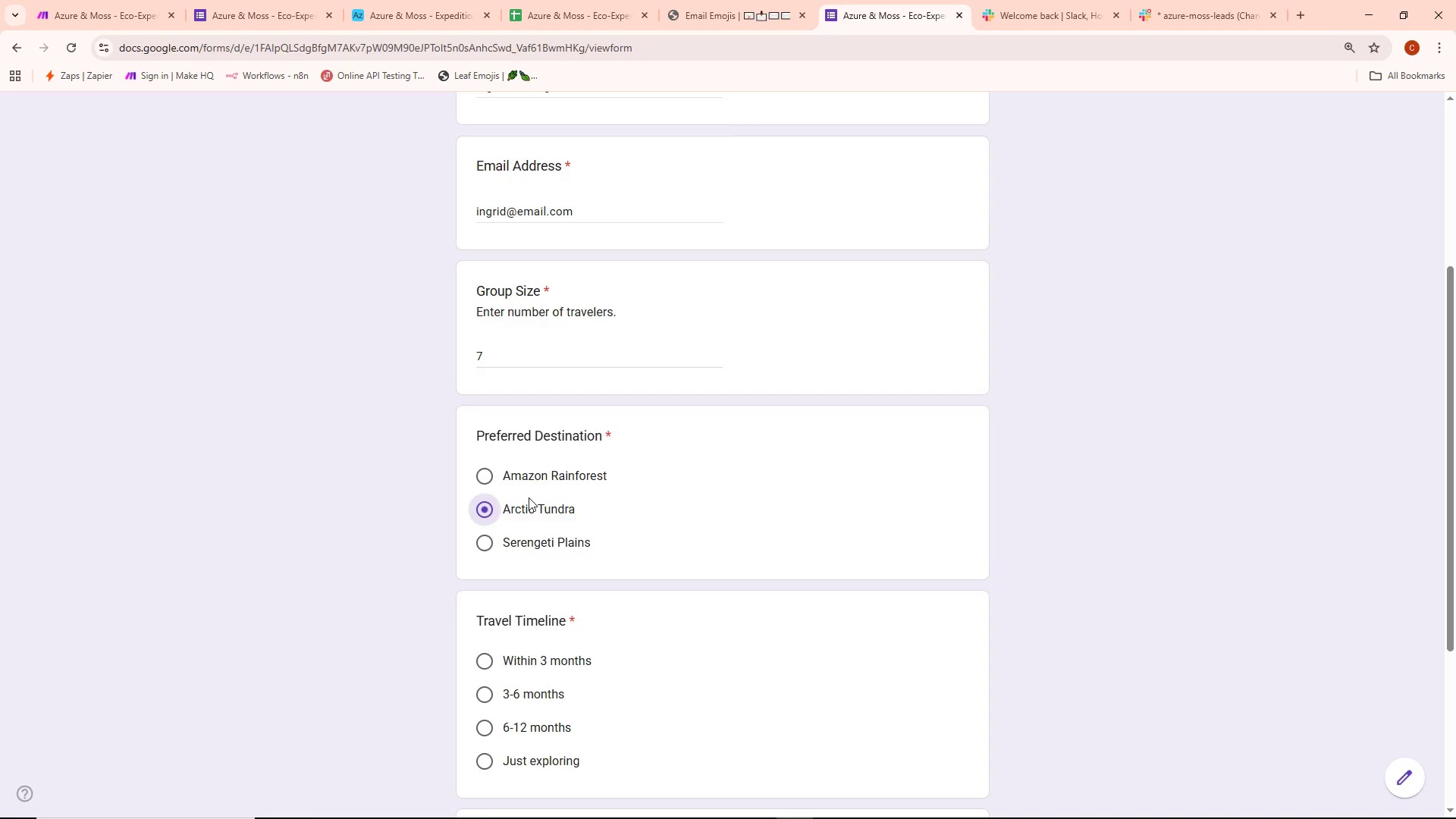 
scroll: coordinate [531, 497], scroll_direction: down, amount: 1.0
 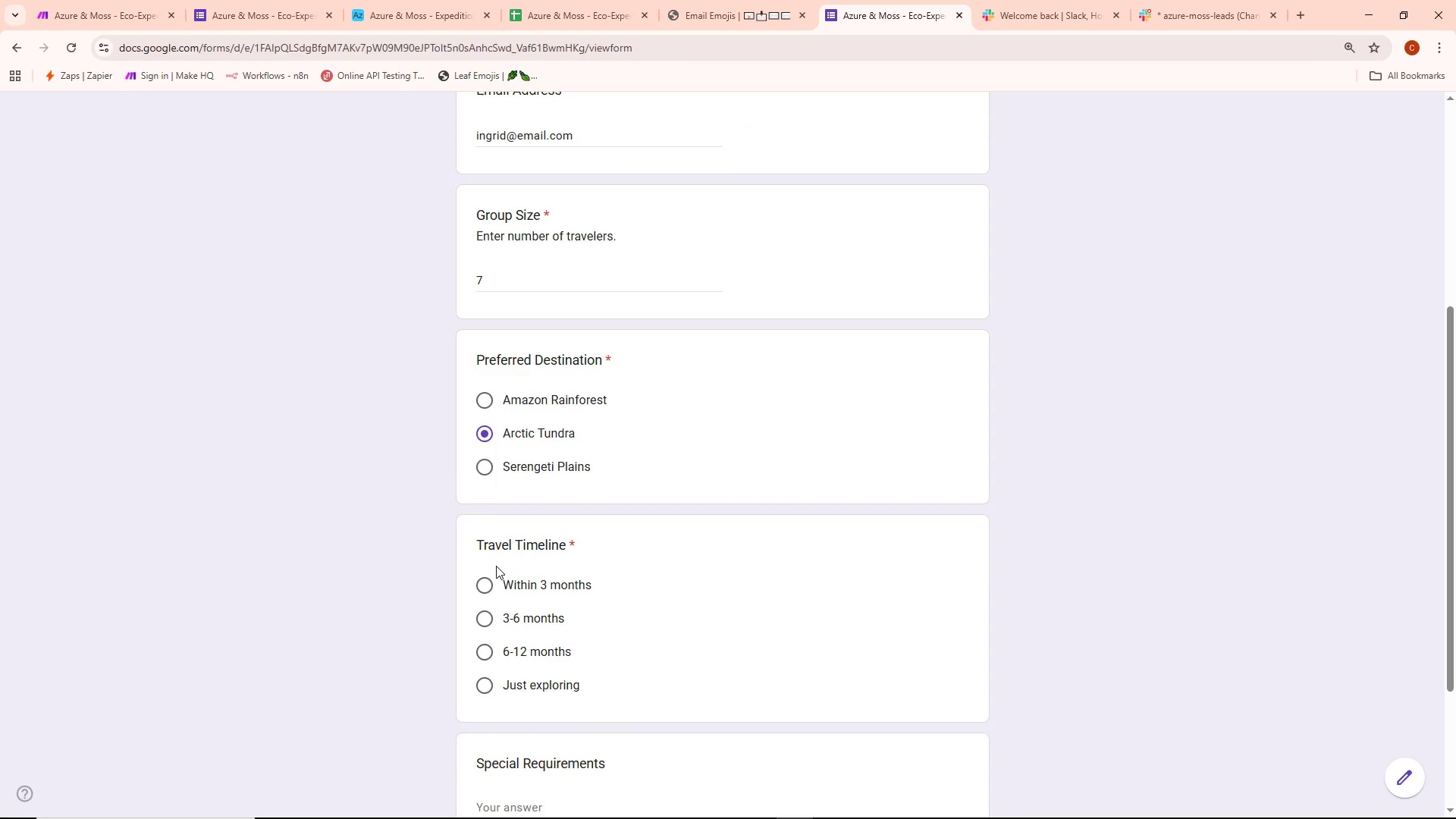 
wait(5.8)
 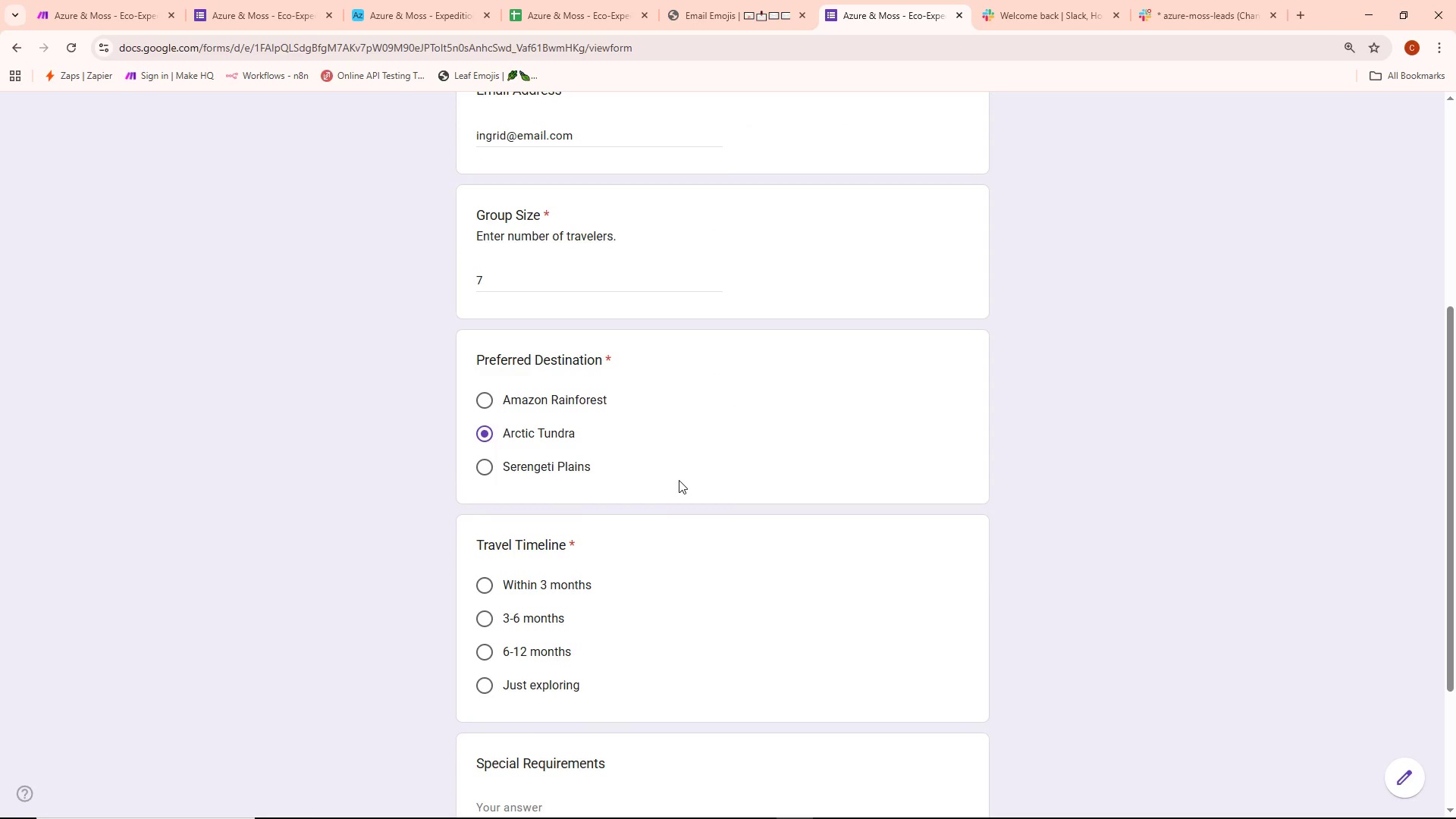 
left_click([490, 616])
 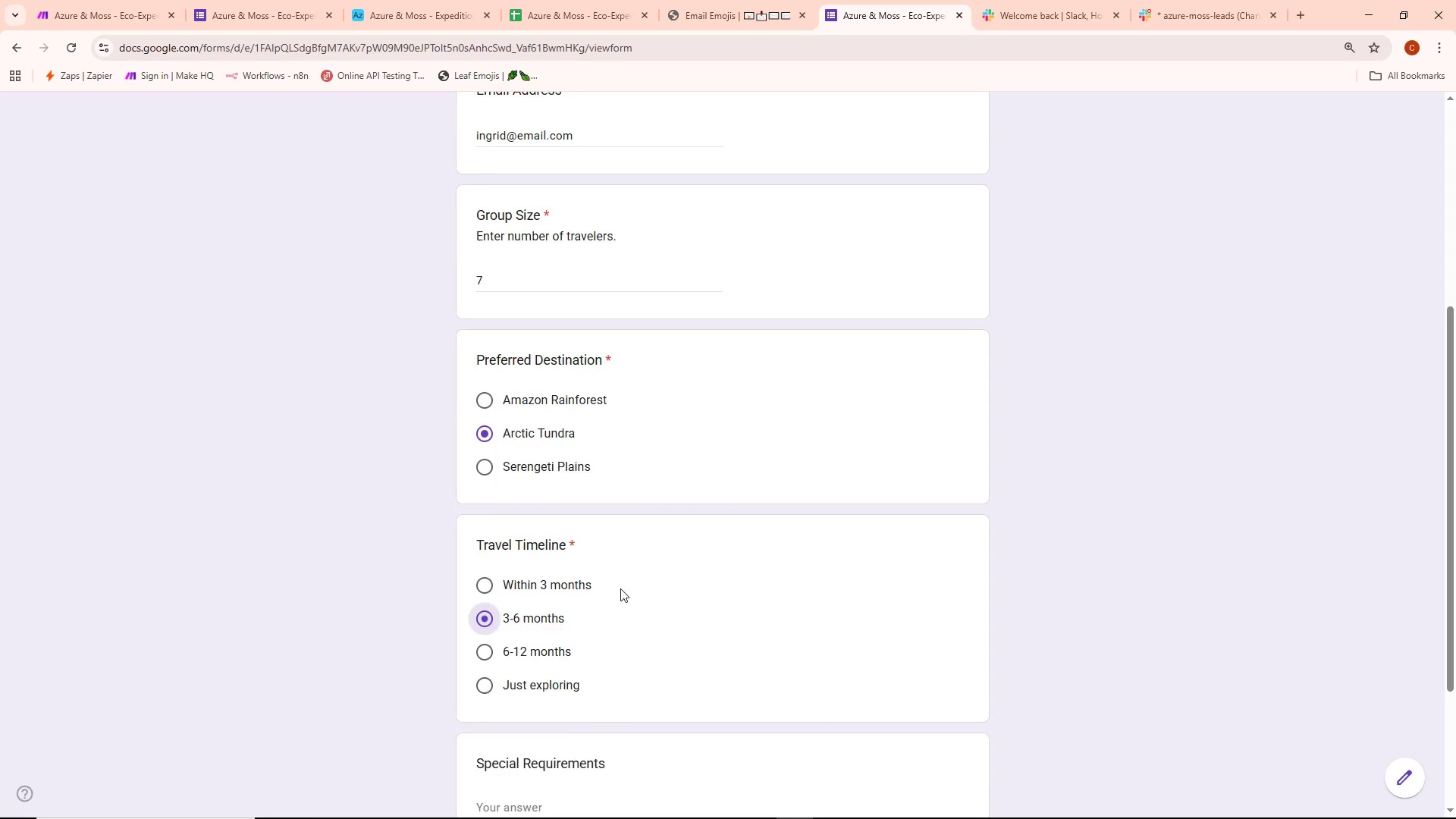 
scroll: coordinate [659, 580], scroll_direction: down, amount: 2.0
 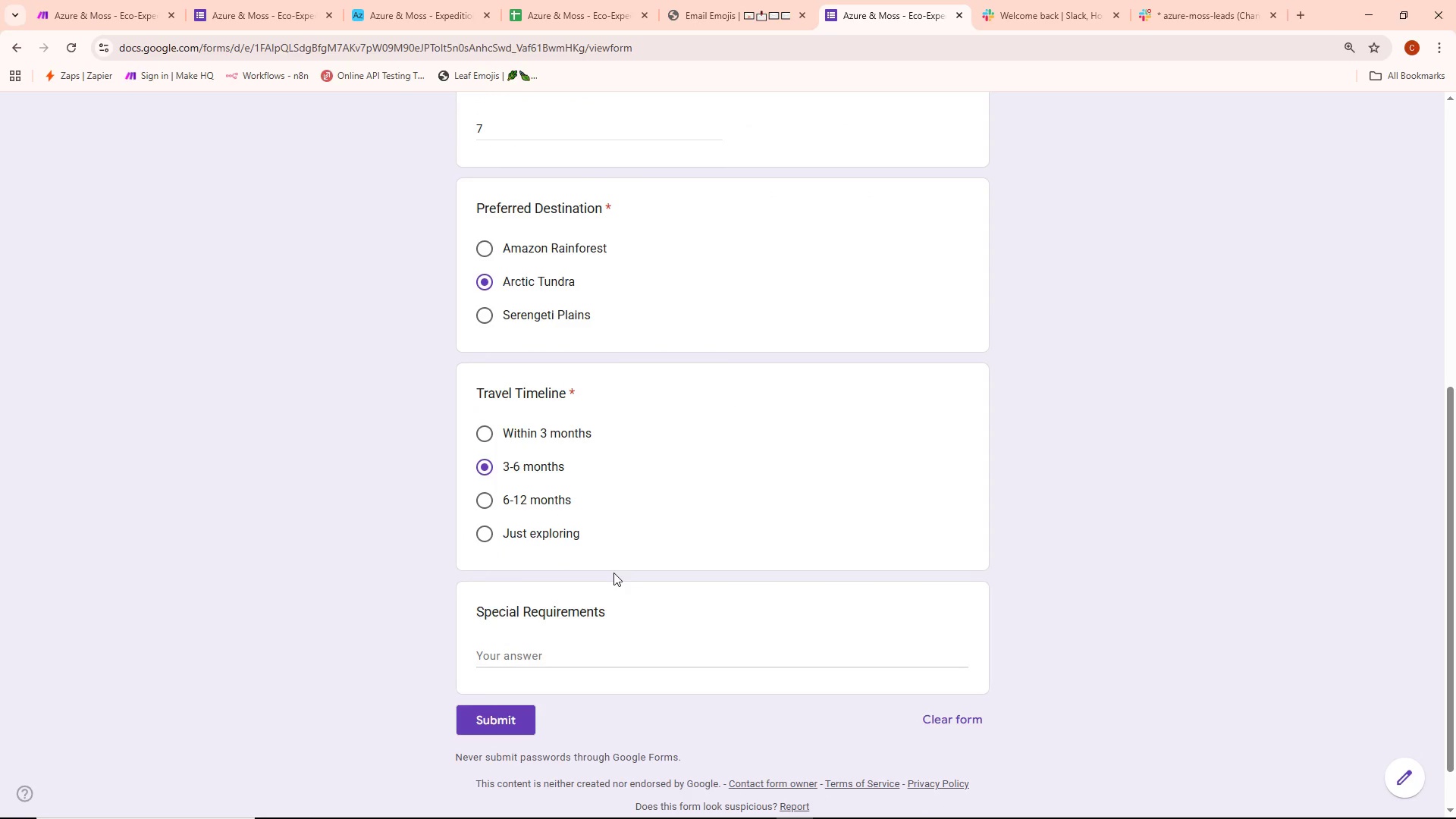 
left_click([543, 661])
 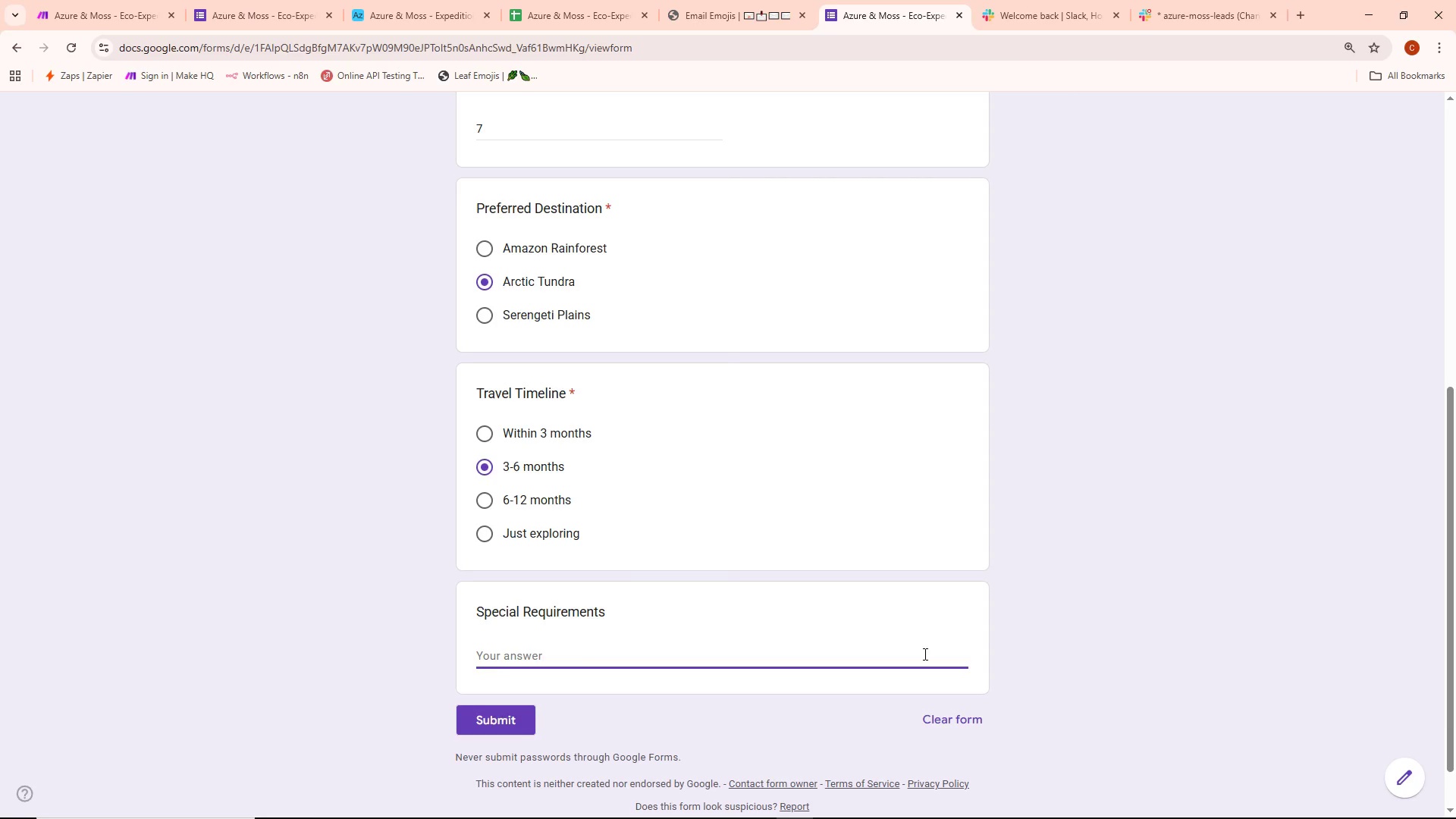 
type(Two members are climate scientists require)
key(Backspace)
type(ing data collection access)
 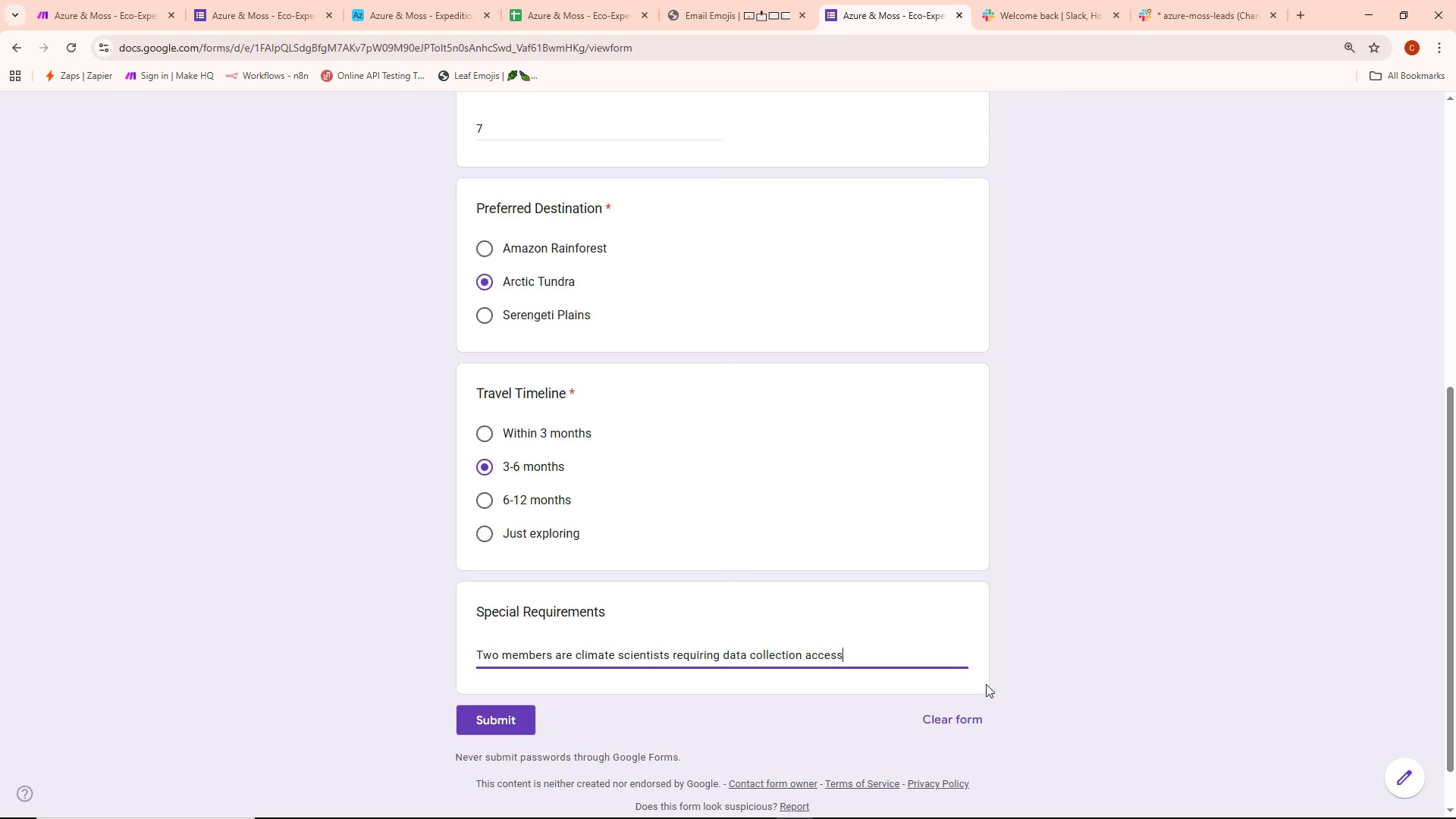 
key(Period)
 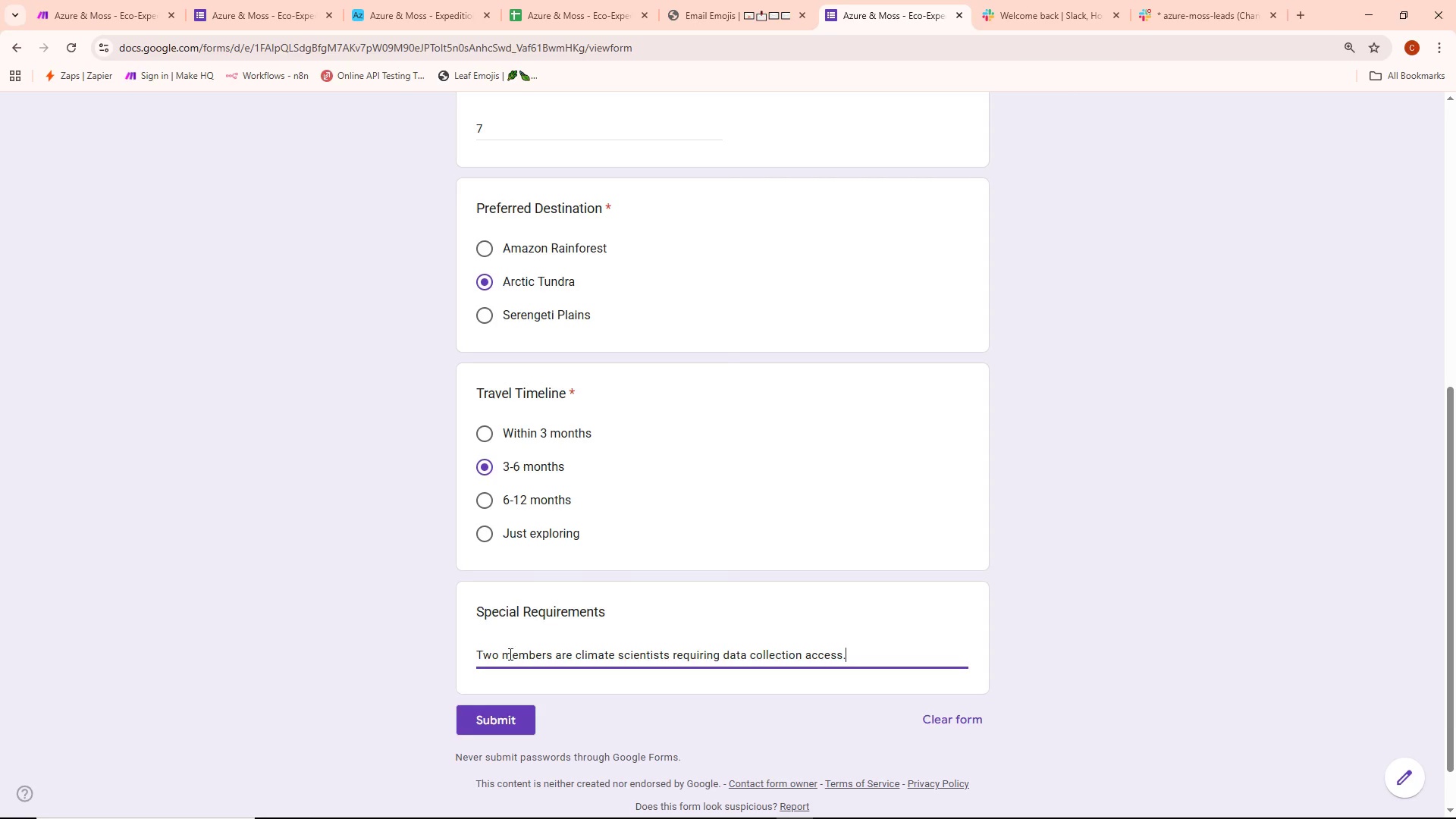 
scroll: coordinate [557, 647], scroll_direction: up, amount: 1.0
 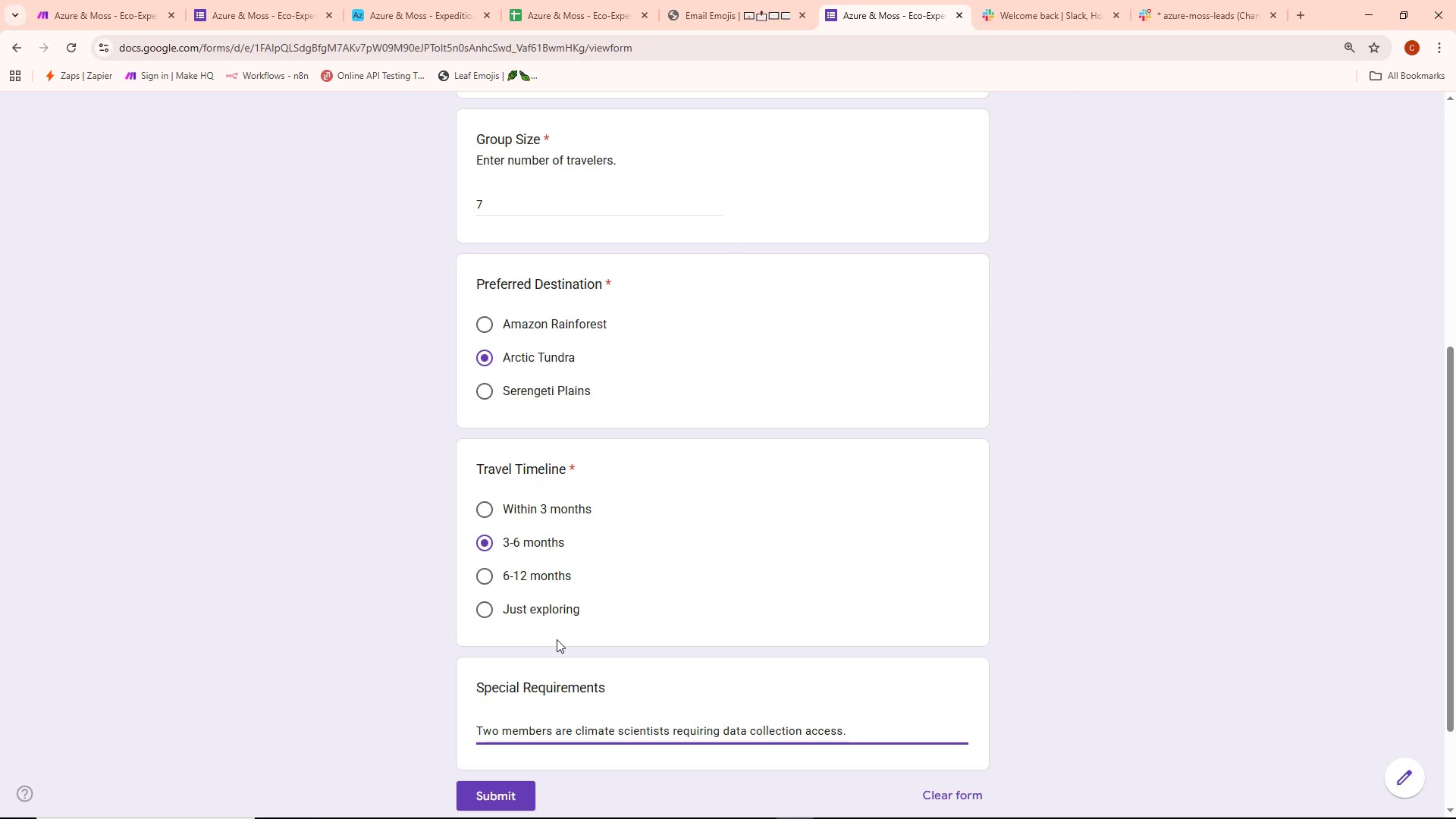 
key(Alt+AltLeft)
 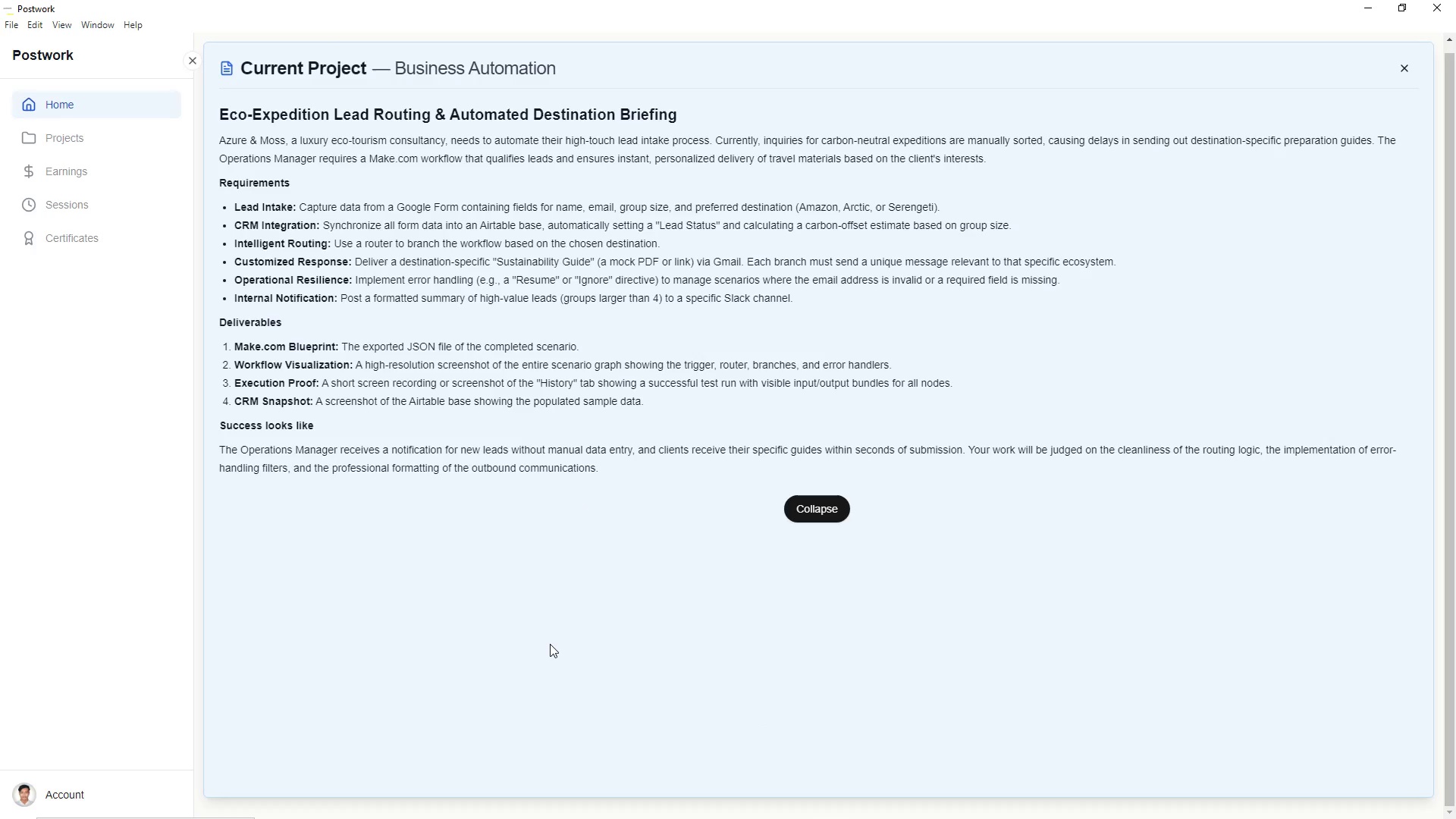 
key(Alt+Tab)